 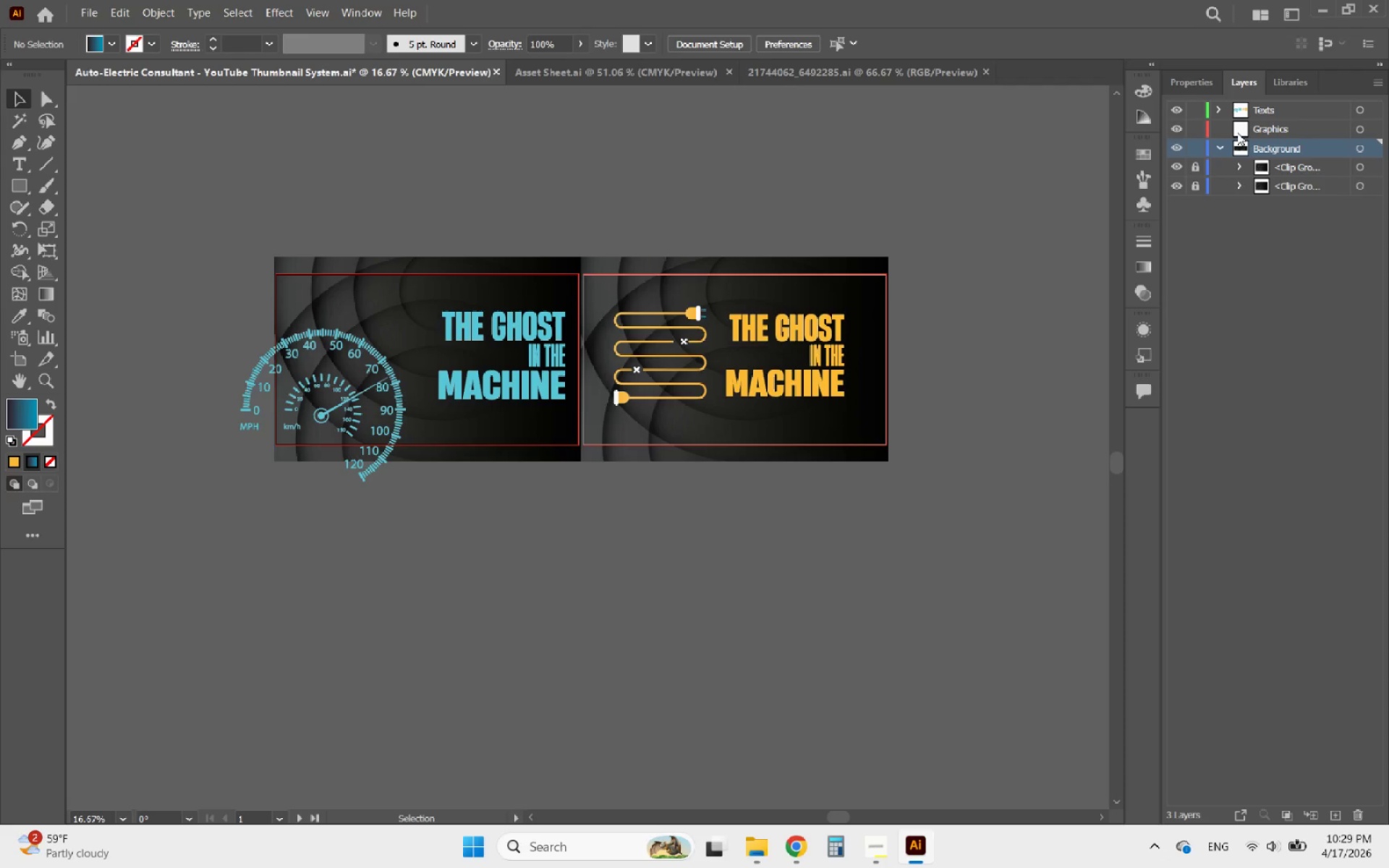 
left_click([1218, 148])
 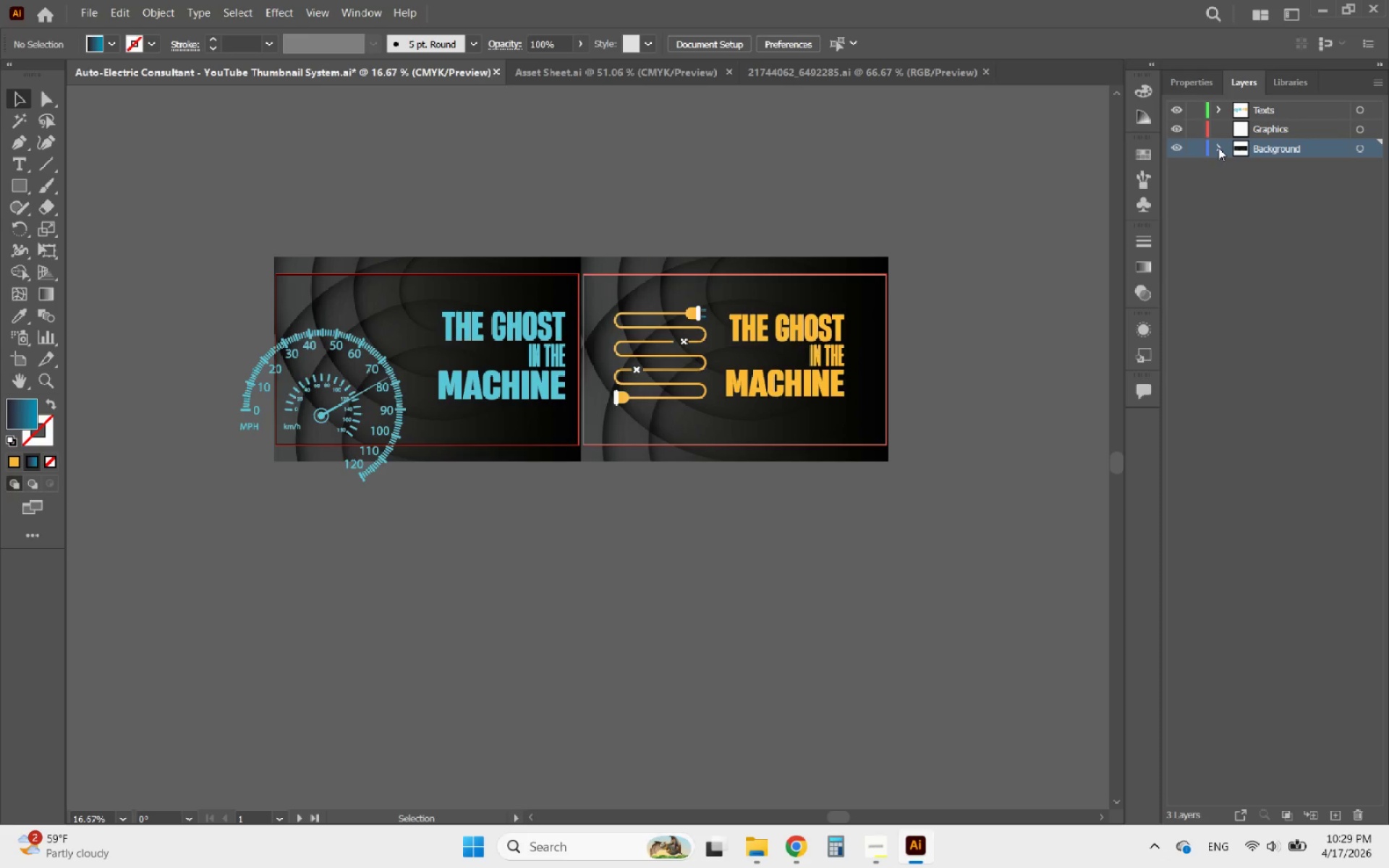 
left_click([1218, 148])
 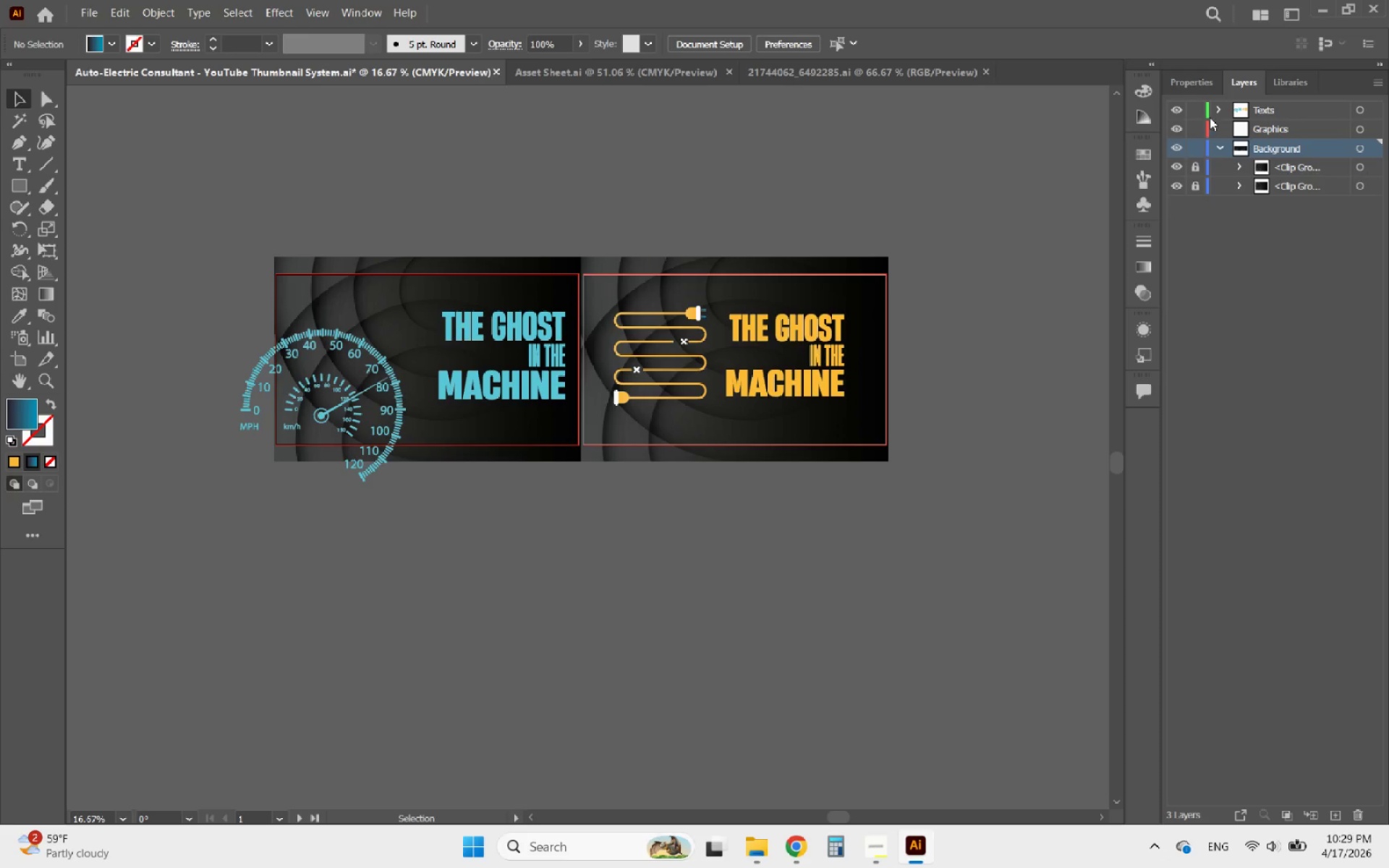 
left_click([1218, 107])
 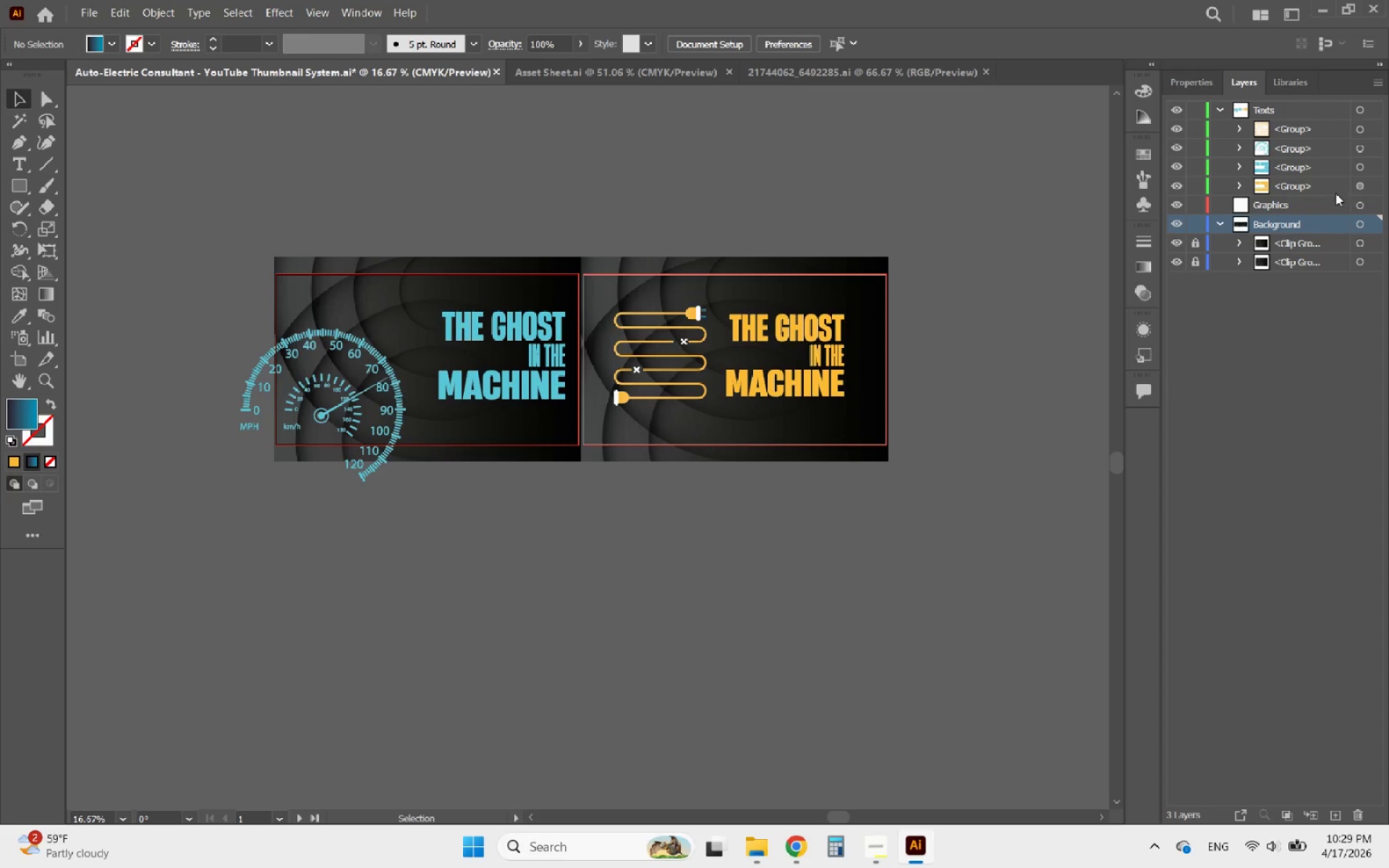 
left_click([1369, 188])
 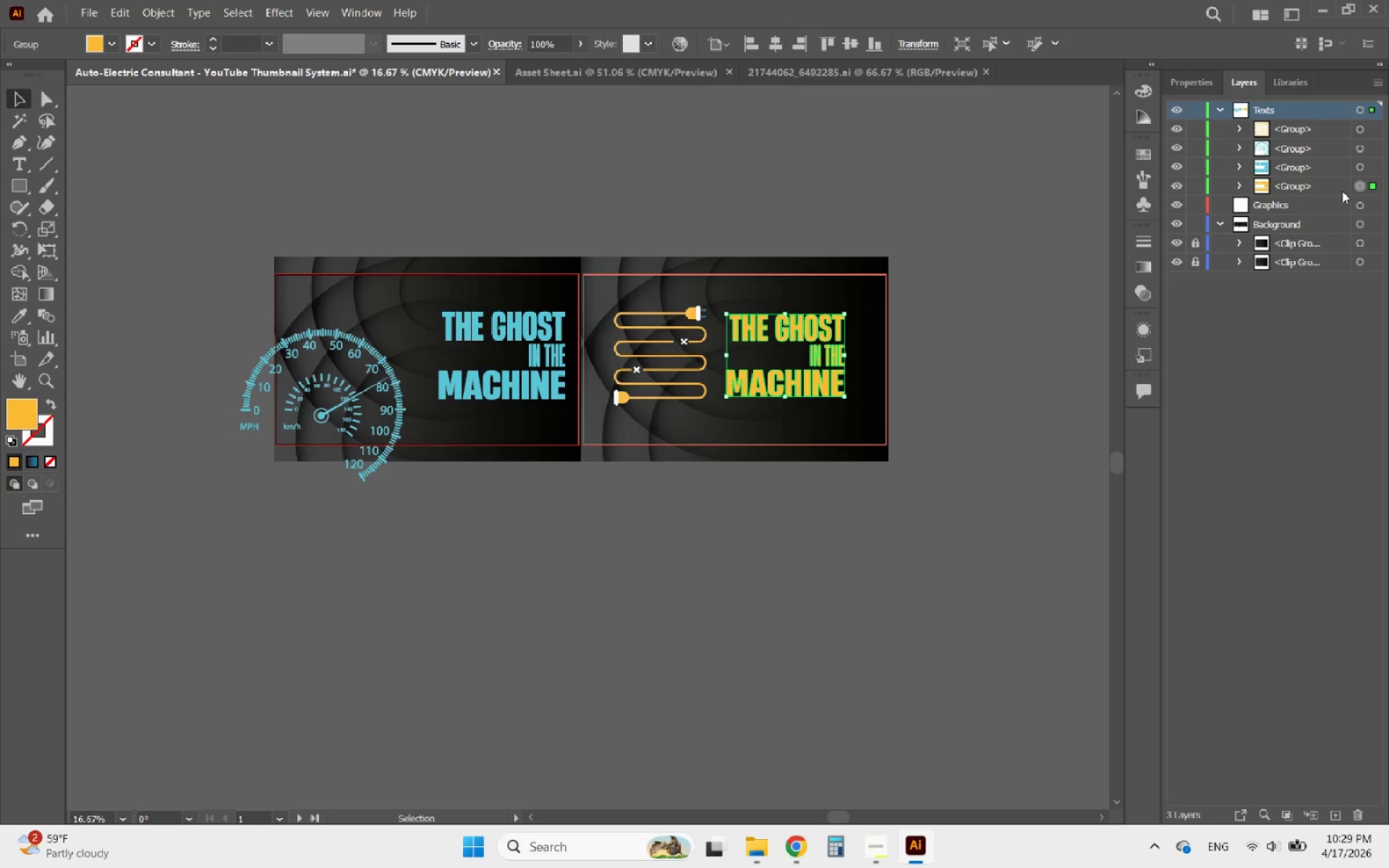 
wait(10.03)
 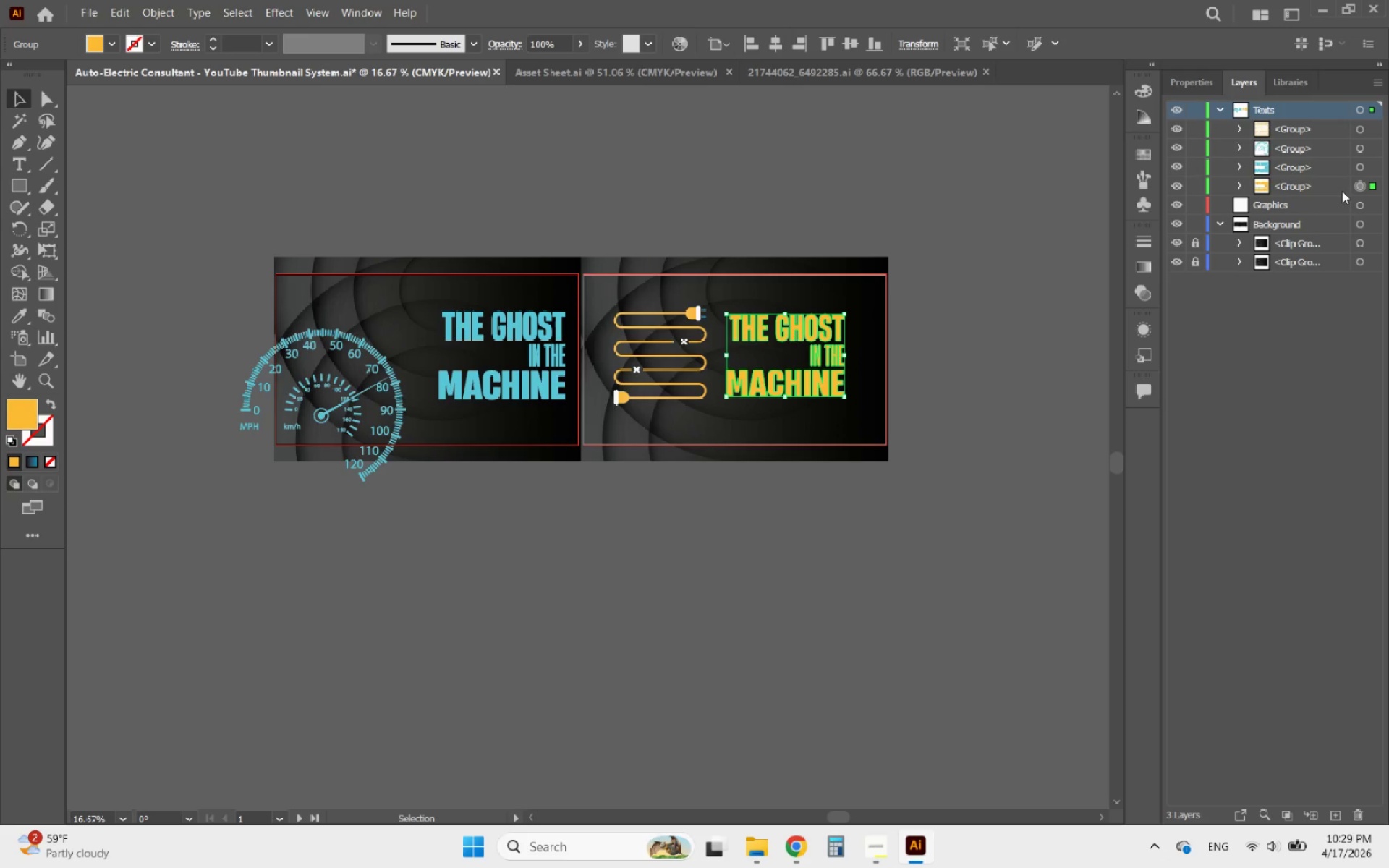 
scroll: coordinate [534, 375], scroll_direction: down, amount: 4.0
 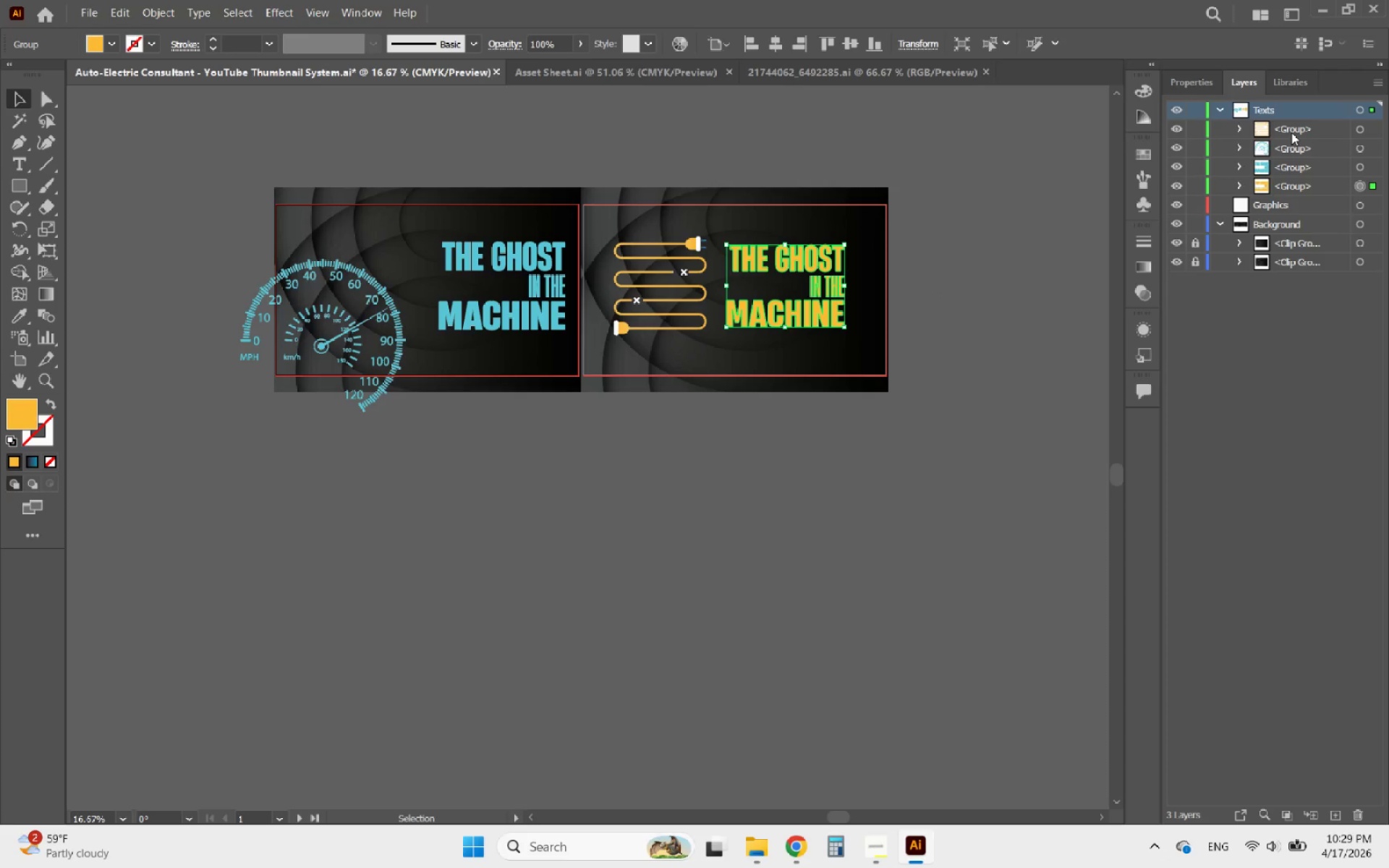 
left_click([1292, 133])
 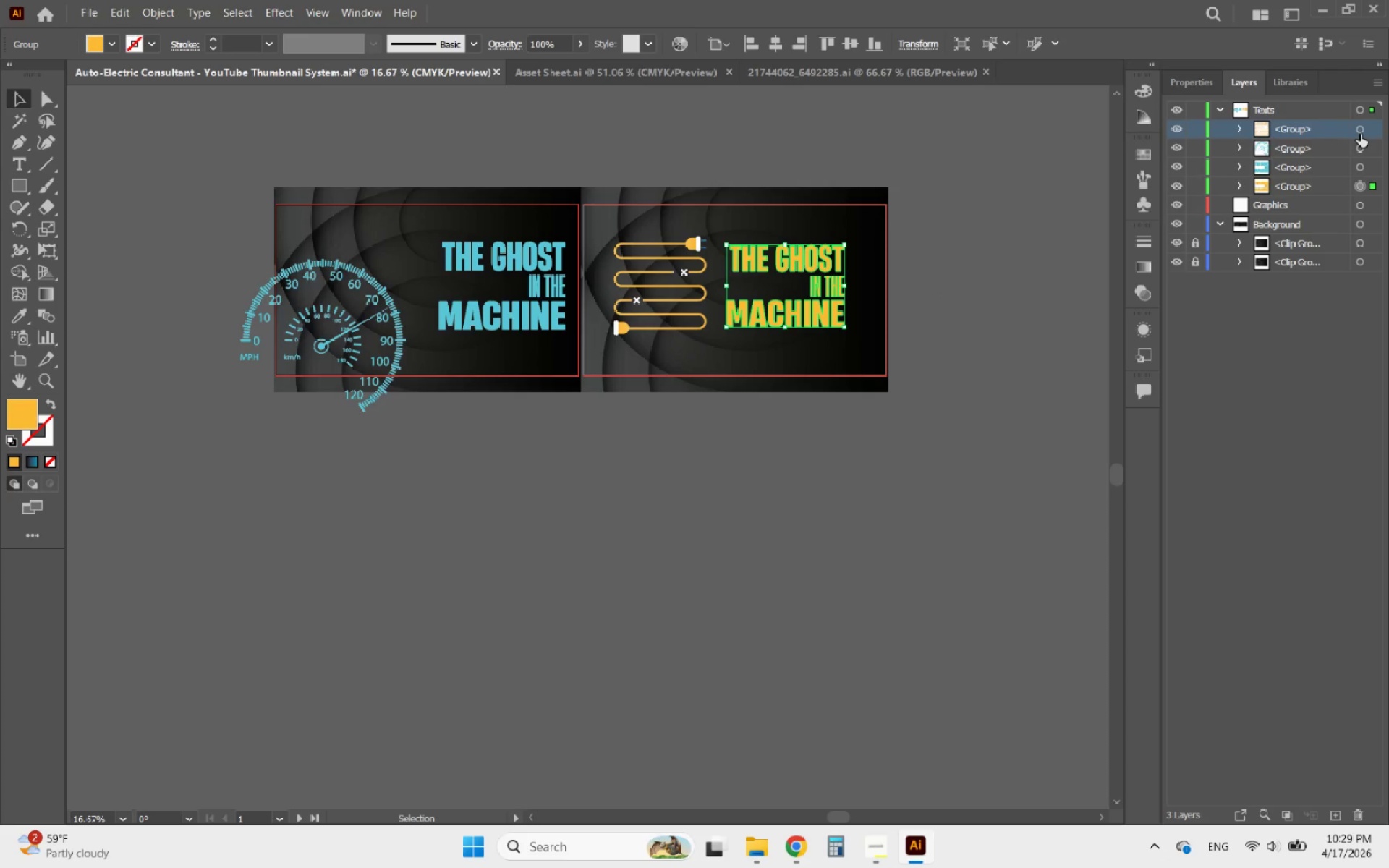 
left_click([1367, 133])
 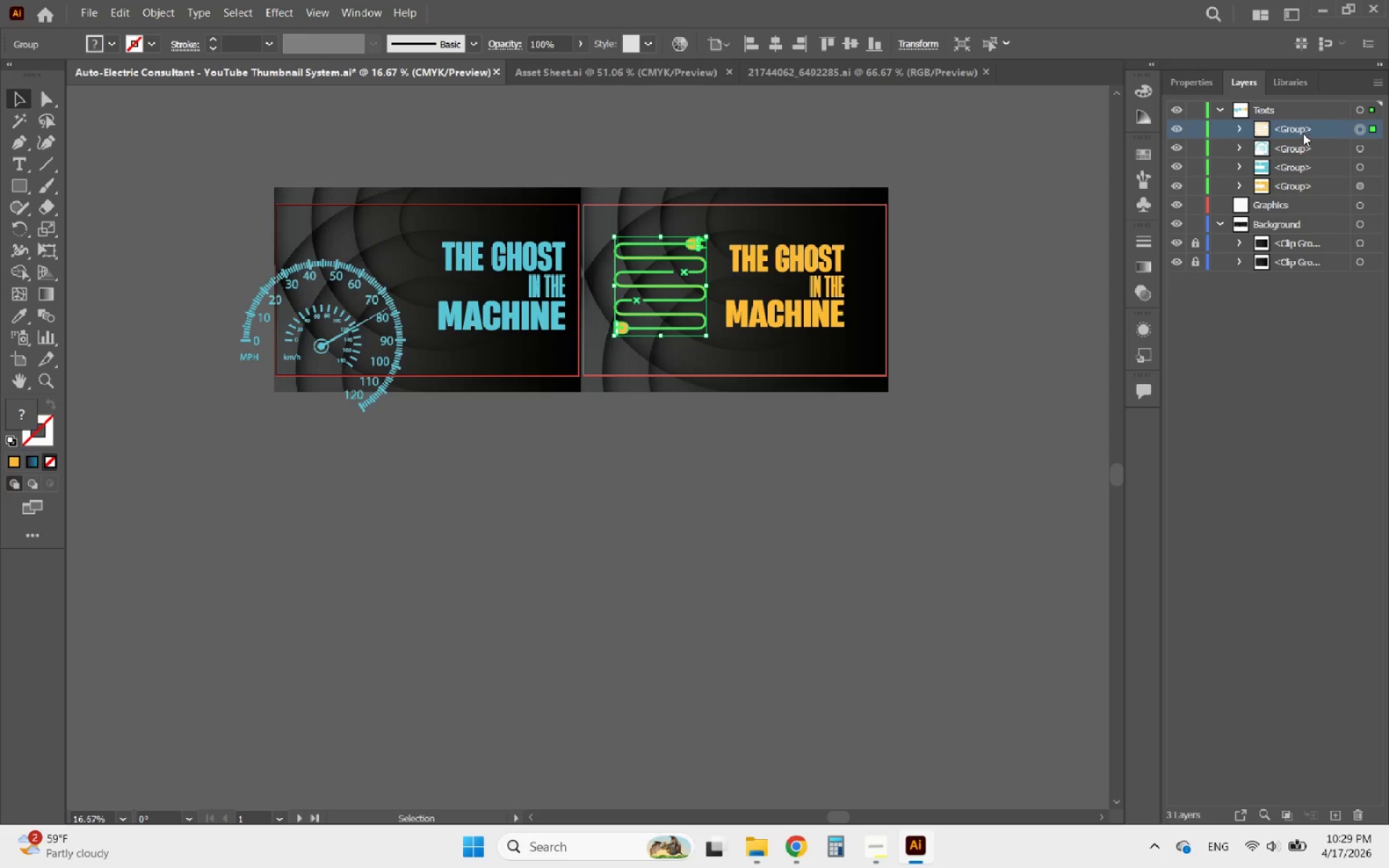 
left_click_drag(start_coordinate=[1295, 129], to_coordinate=[1291, 206])
 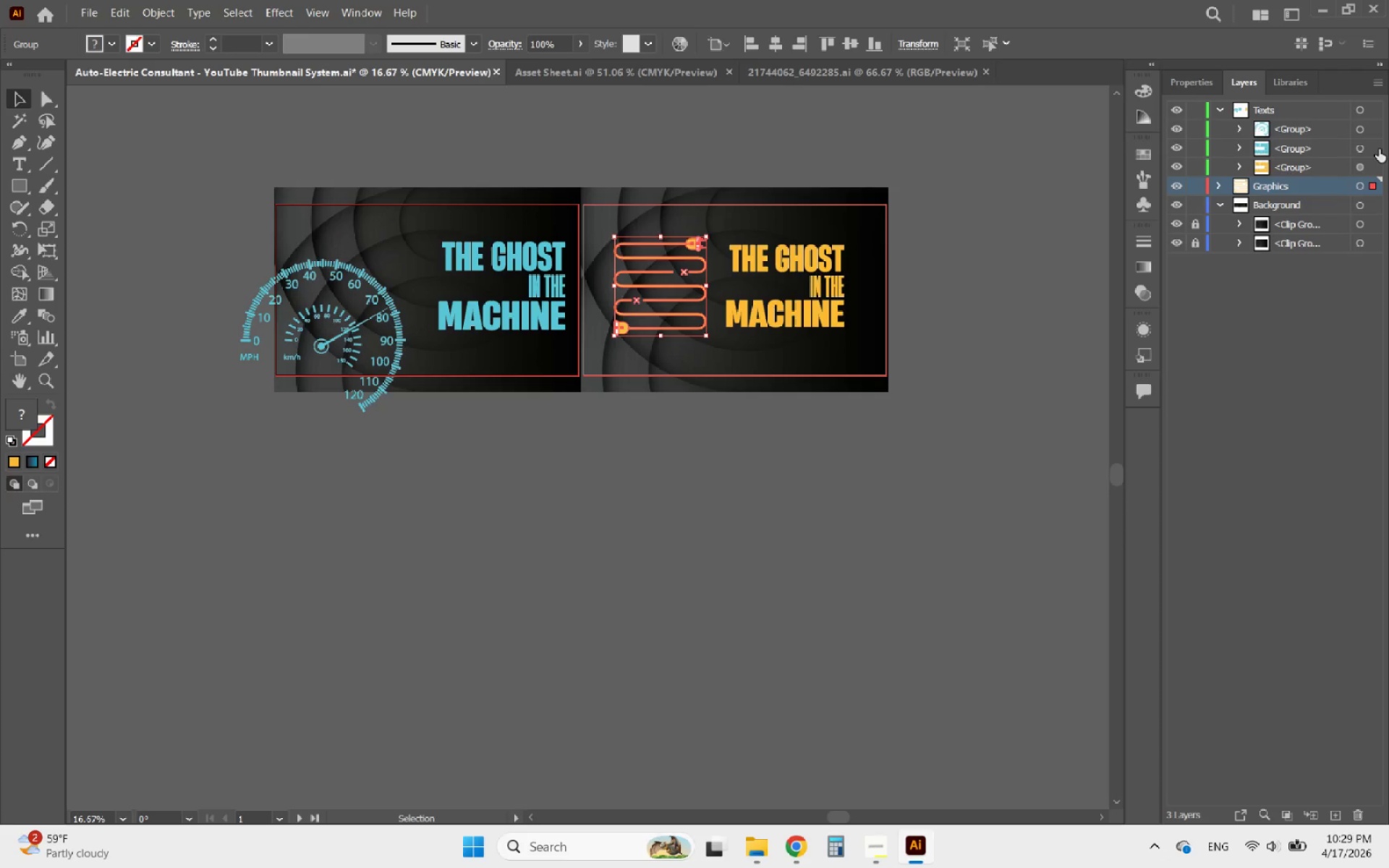 
left_click([1375, 148])
 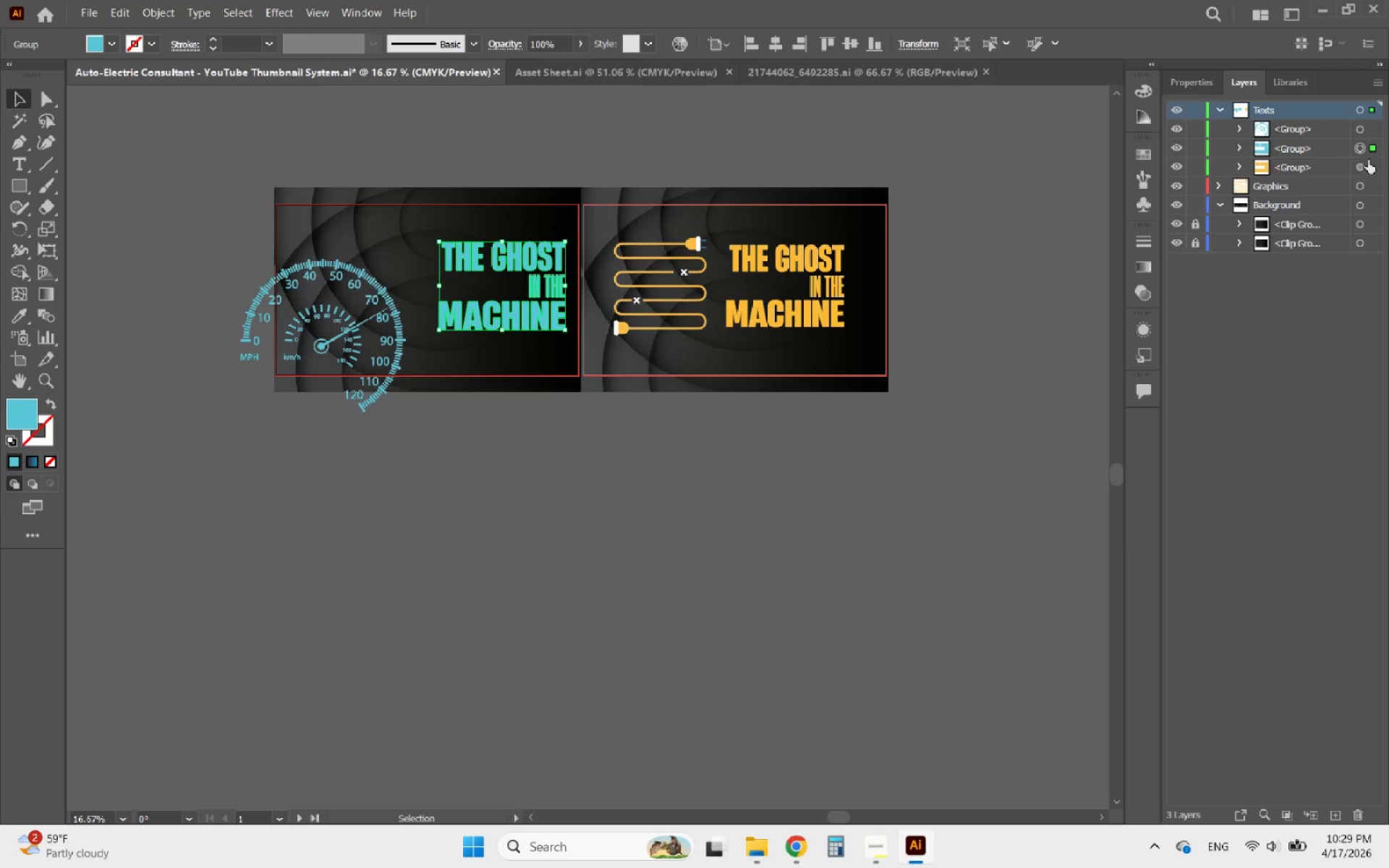 
left_click([1368, 130])
 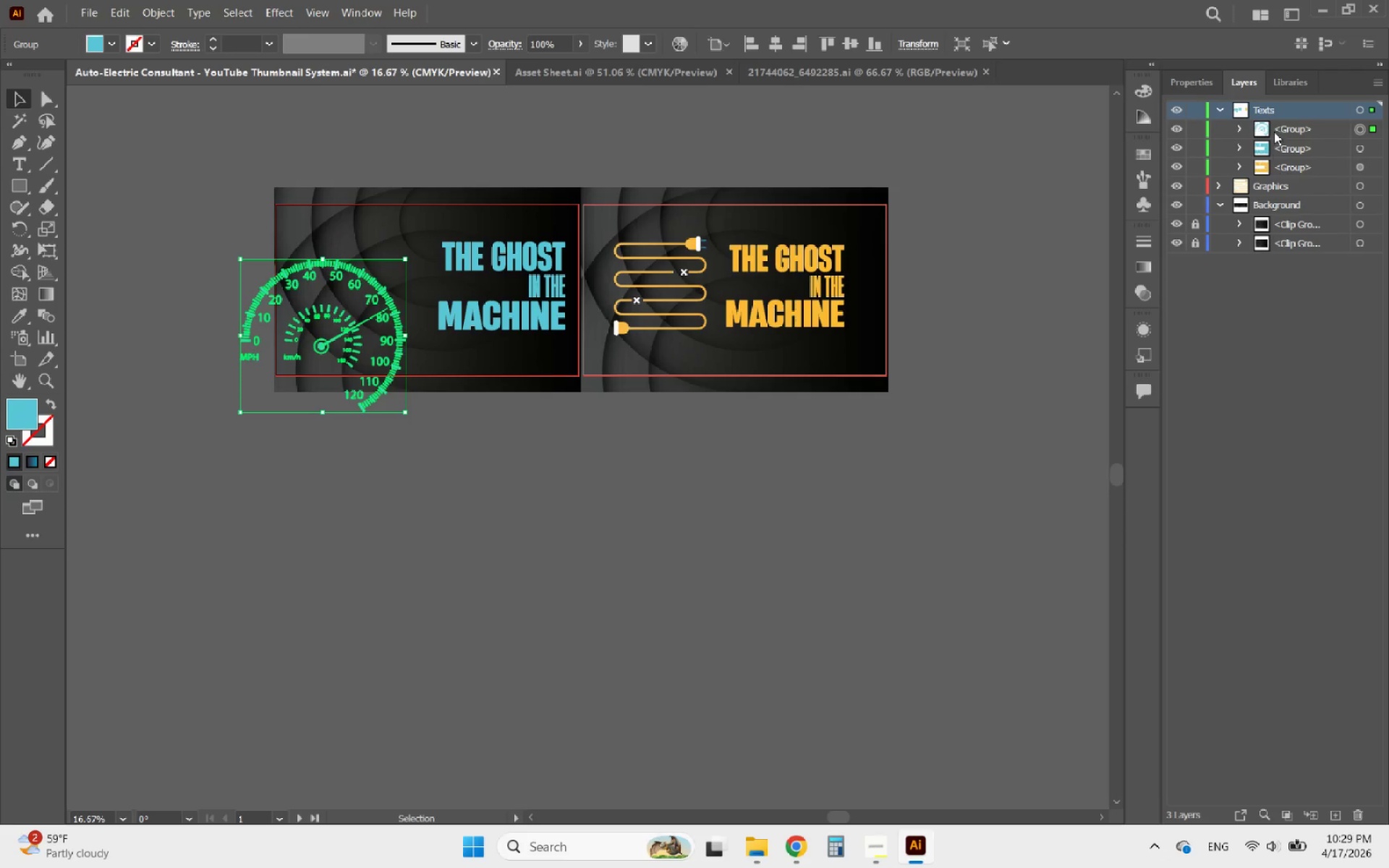 
left_click_drag(start_coordinate=[1294, 124], to_coordinate=[1270, 184])
 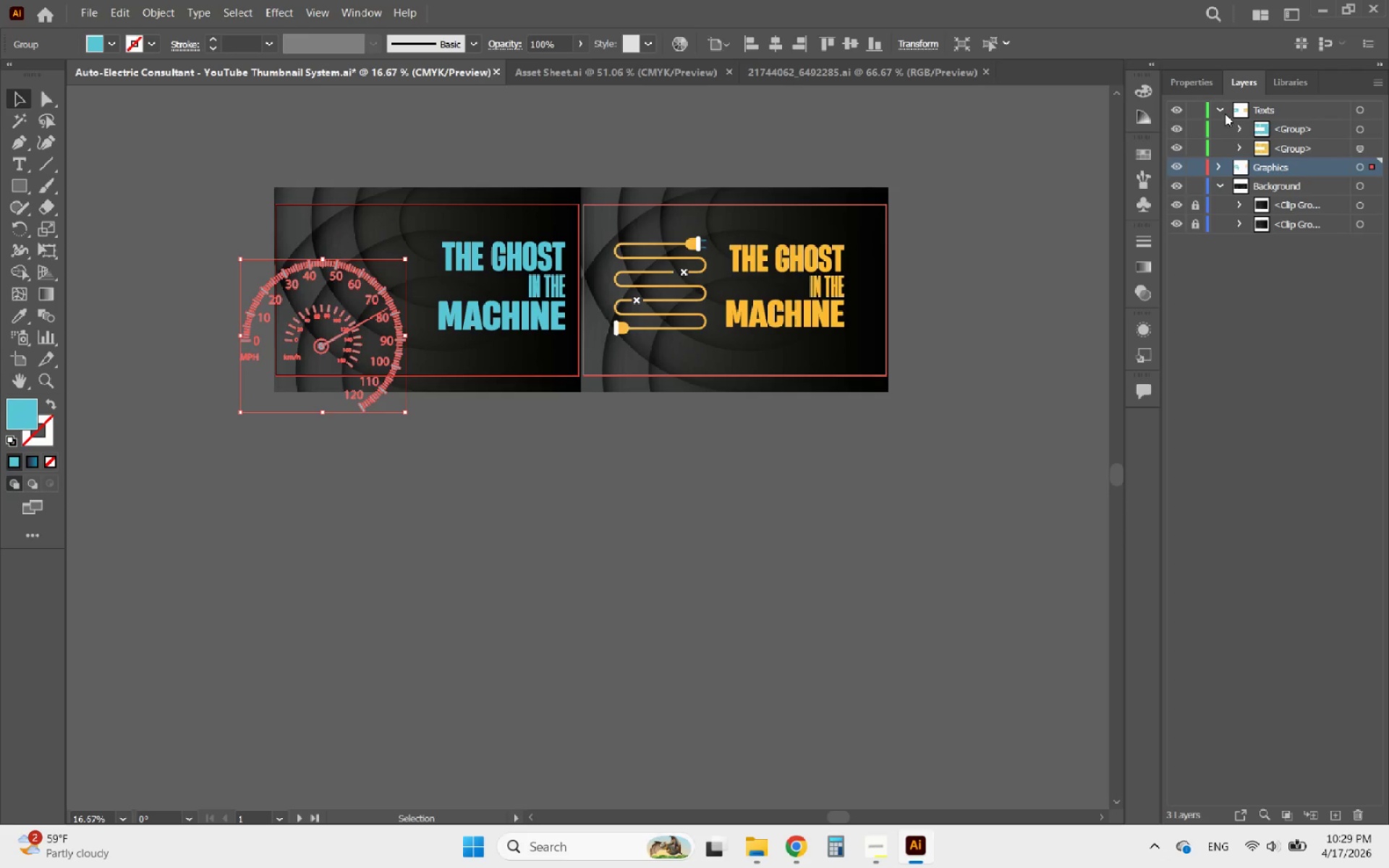 
left_click([1221, 111])
 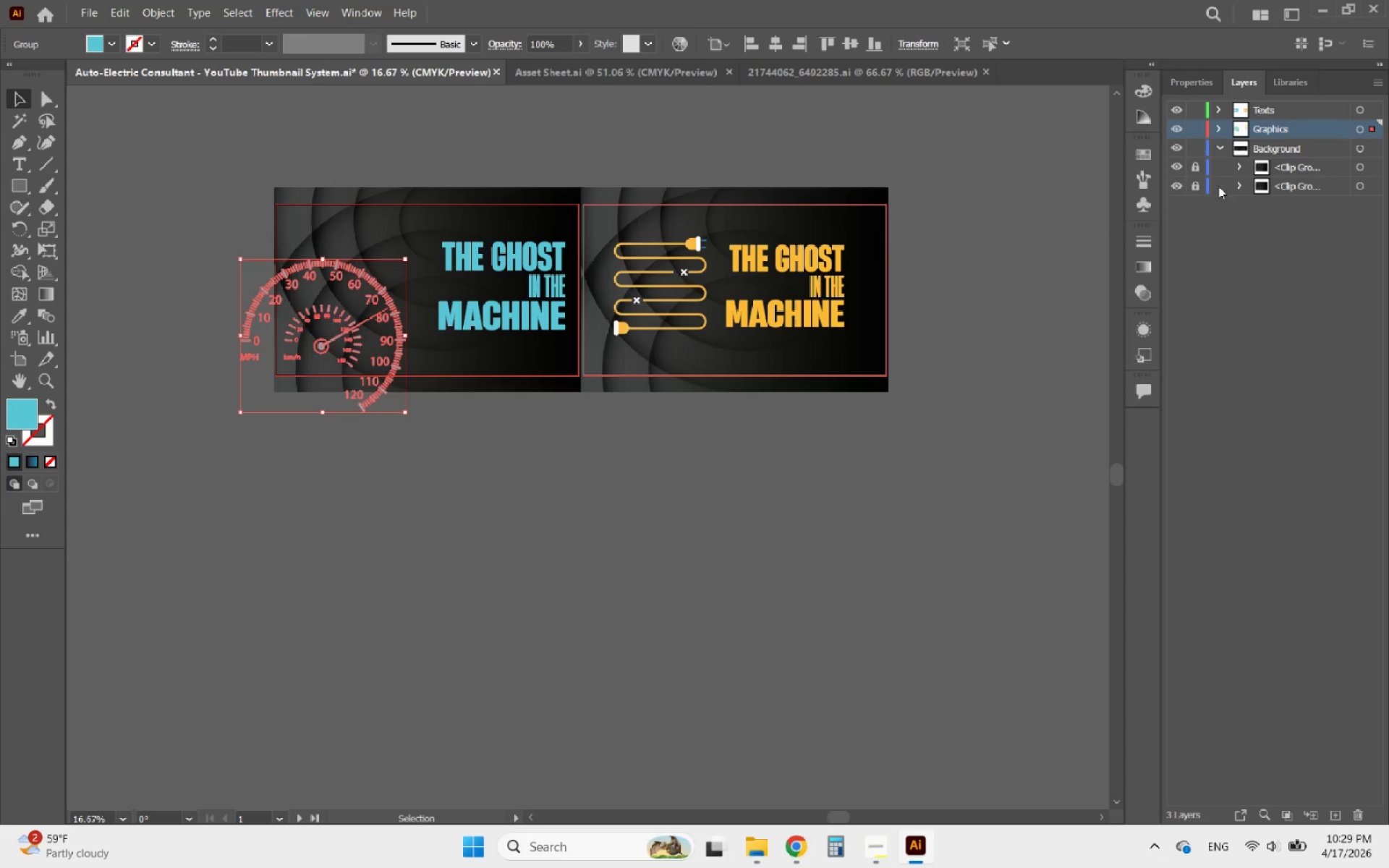 
left_click([1219, 148])
 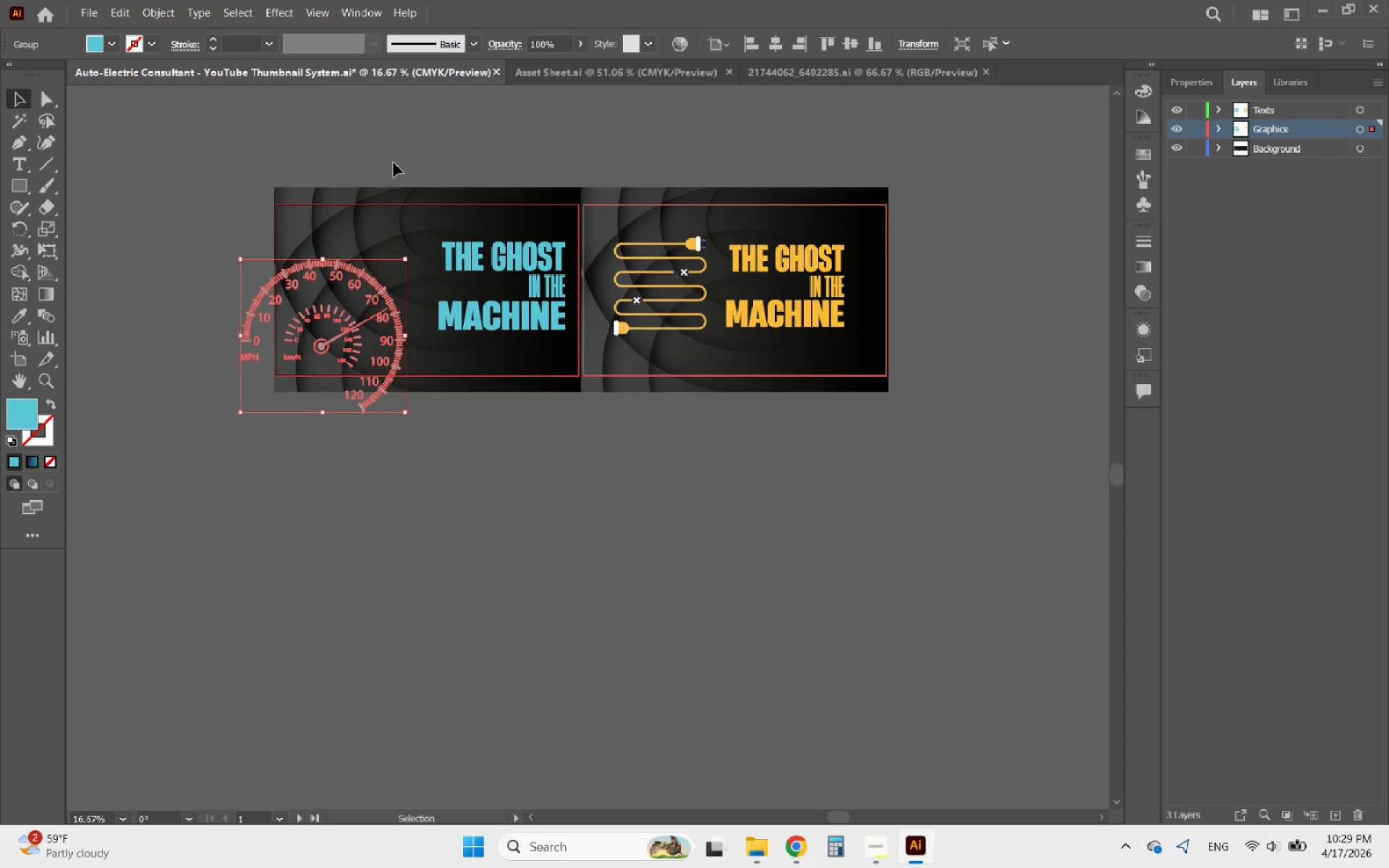 
left_click([342, 155])
 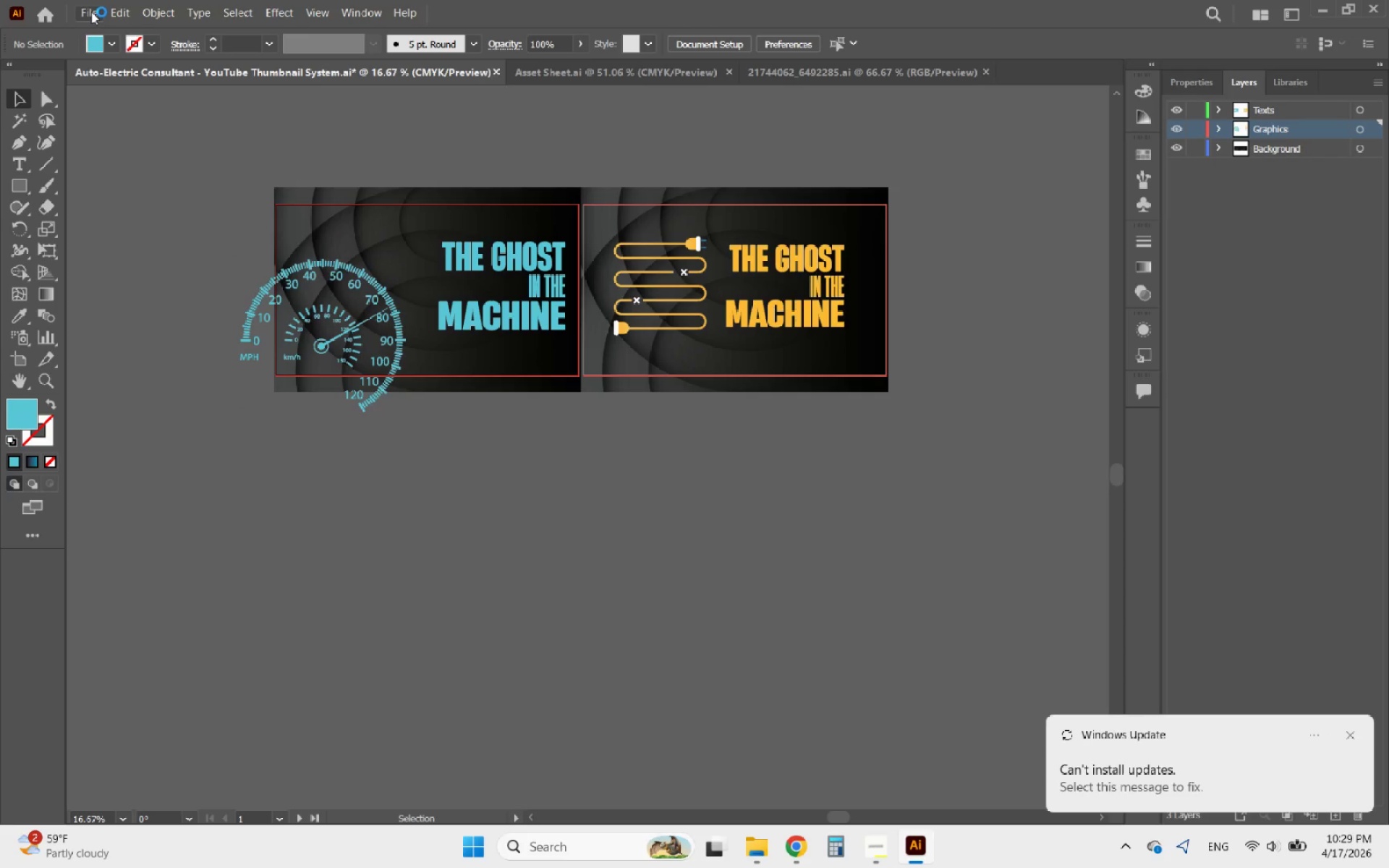 
left_click([91, 12])
 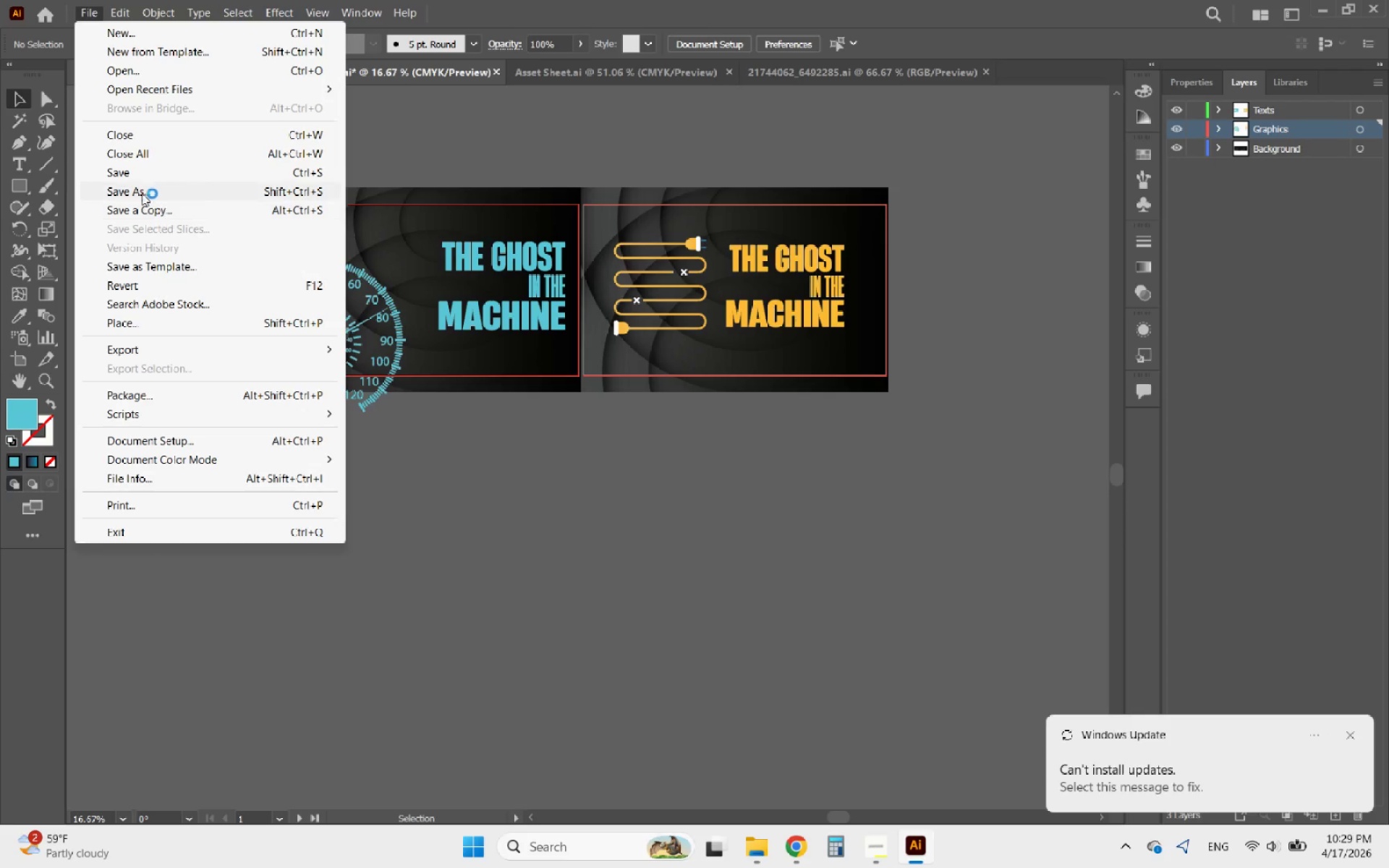 
left_click([124, 169])
 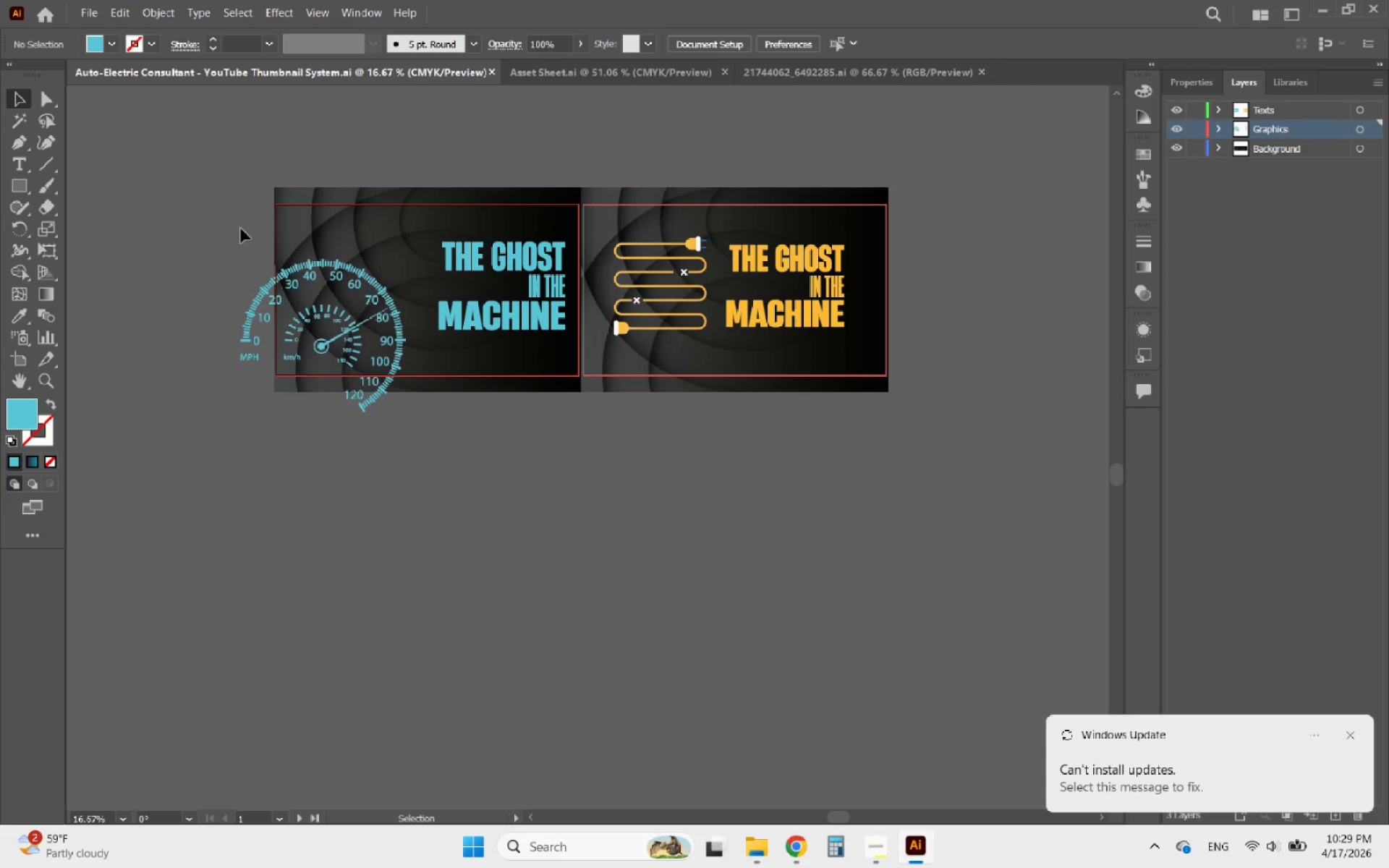 
left_click([804, 82])
 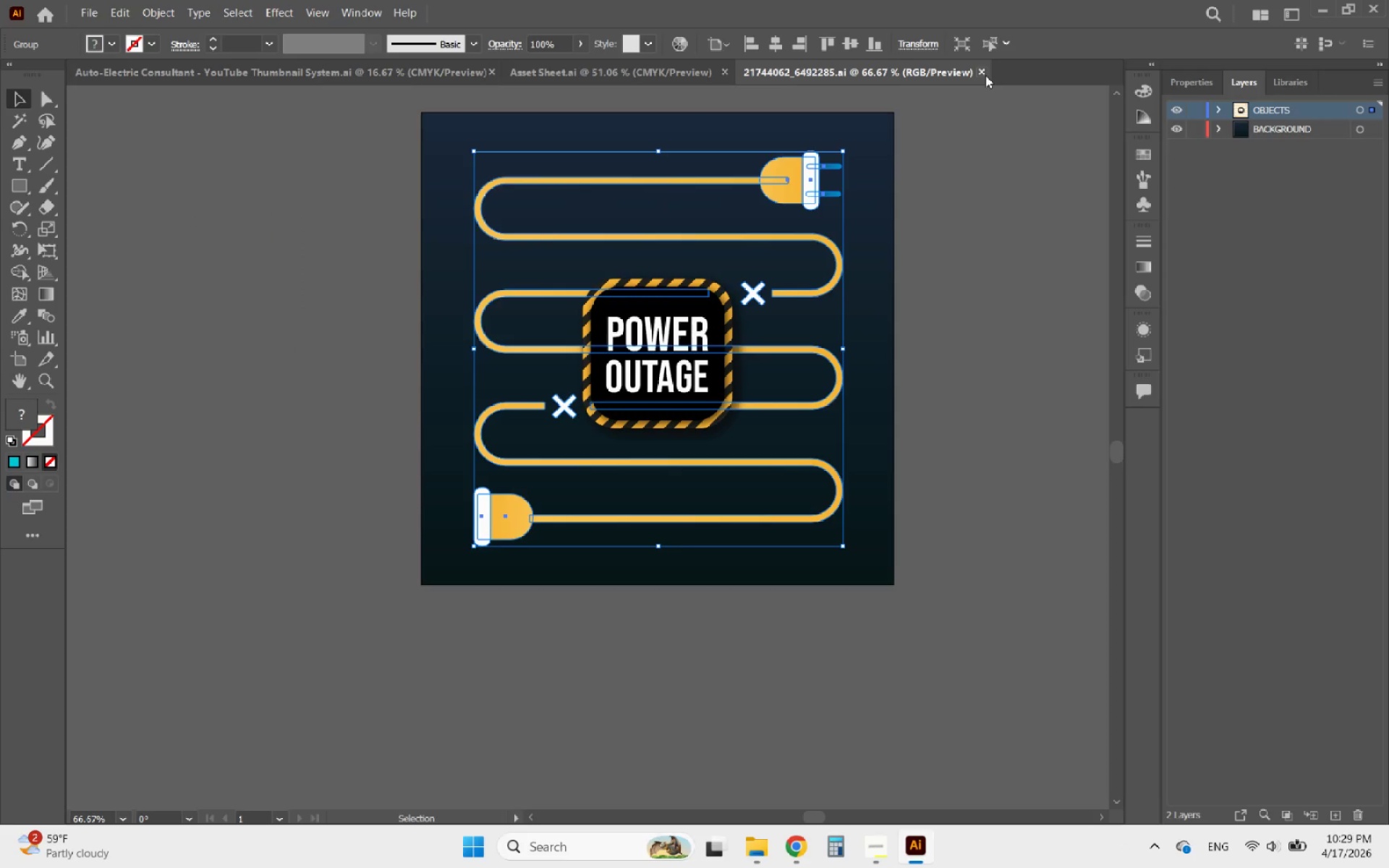 
left_click([977, 72])
 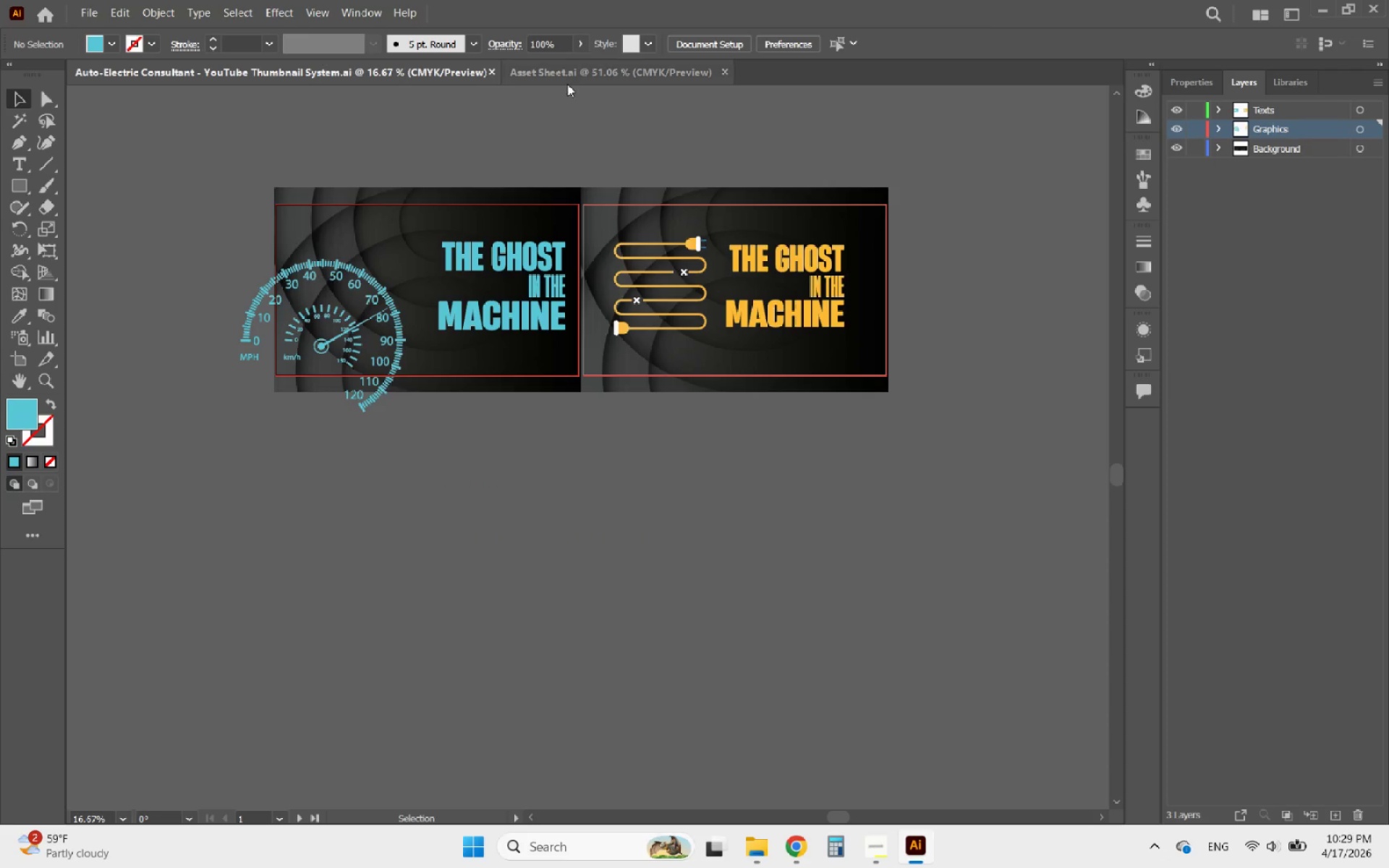 
left_click([569, 82])
 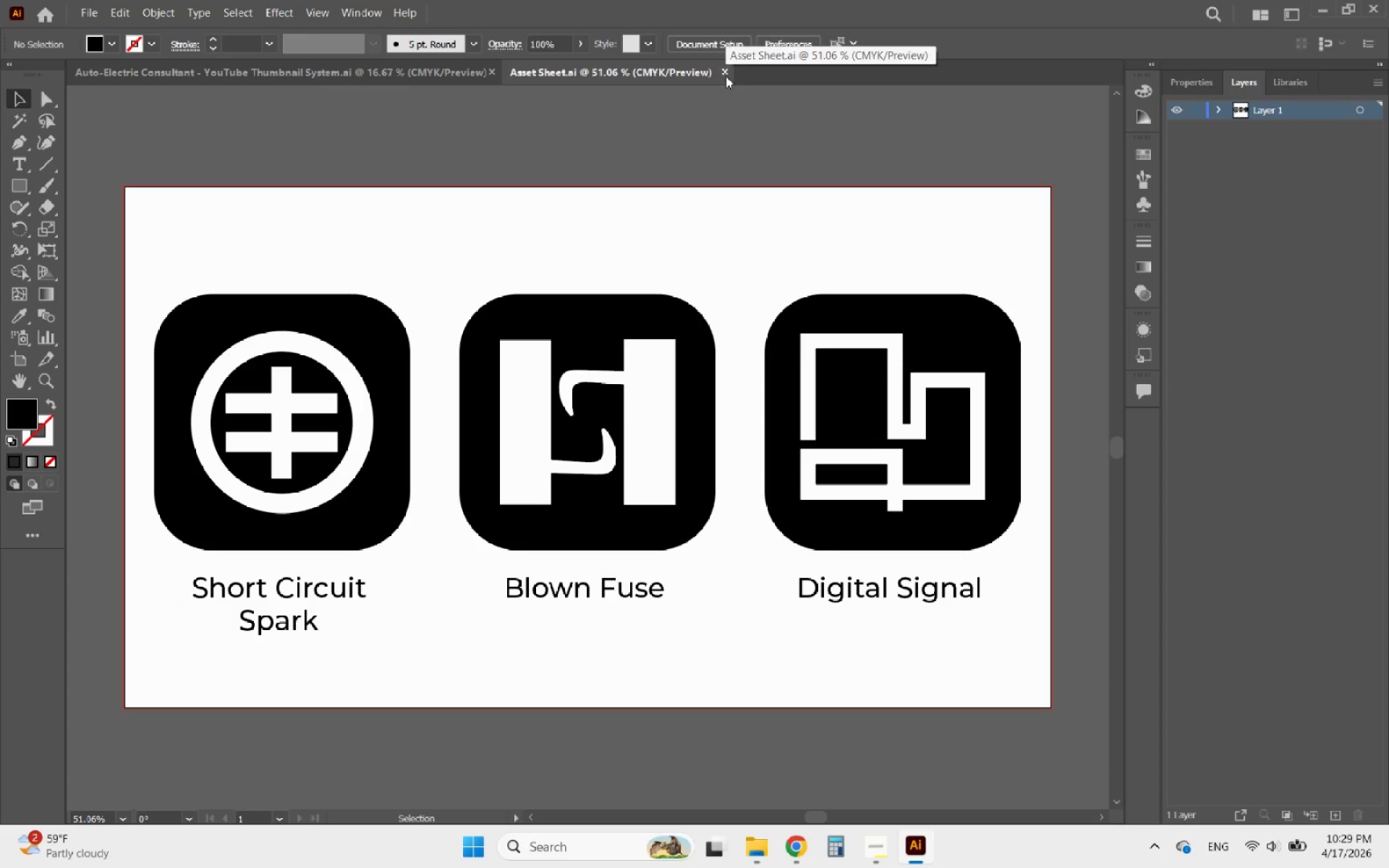 
left_click([726, 76])
 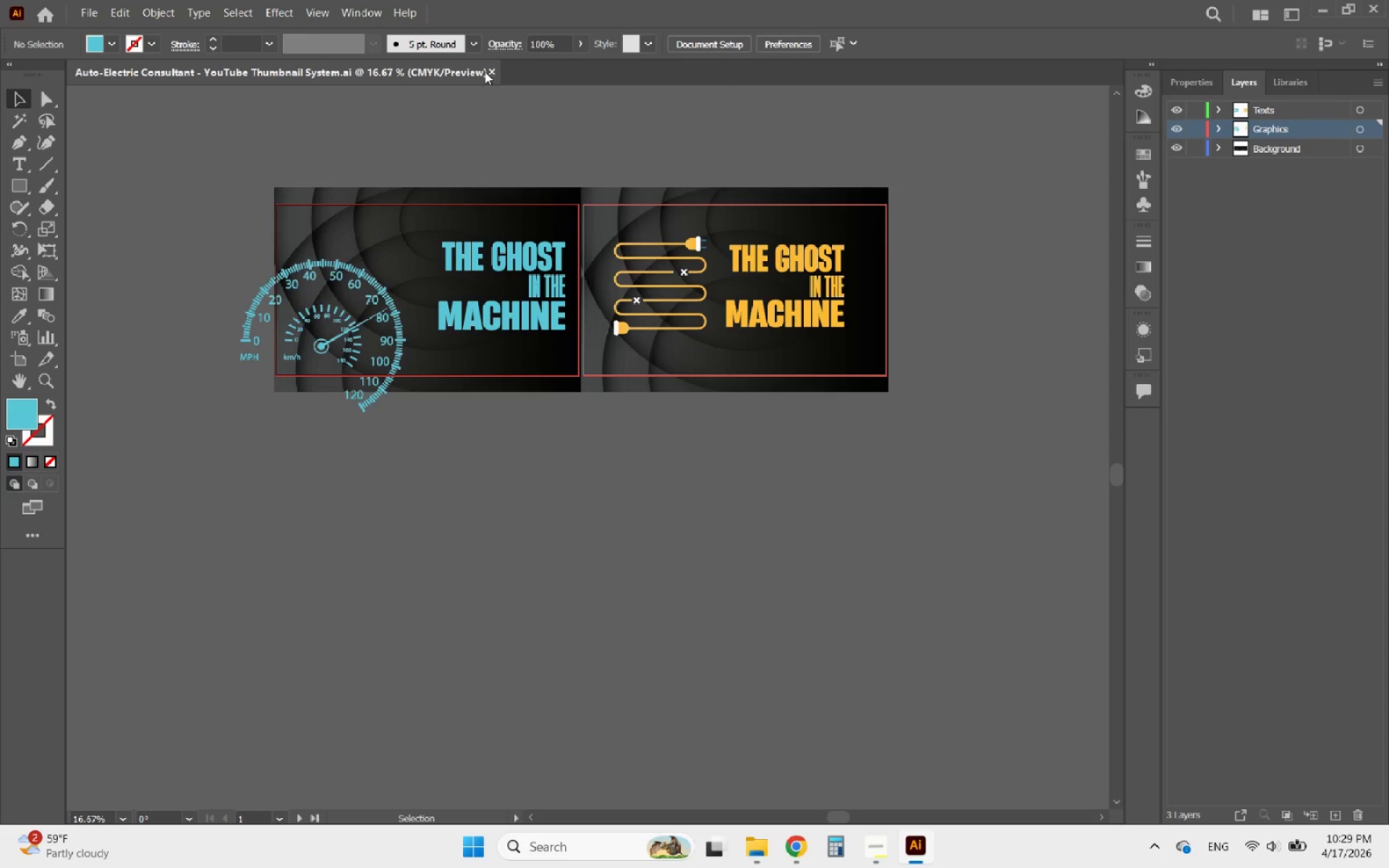 